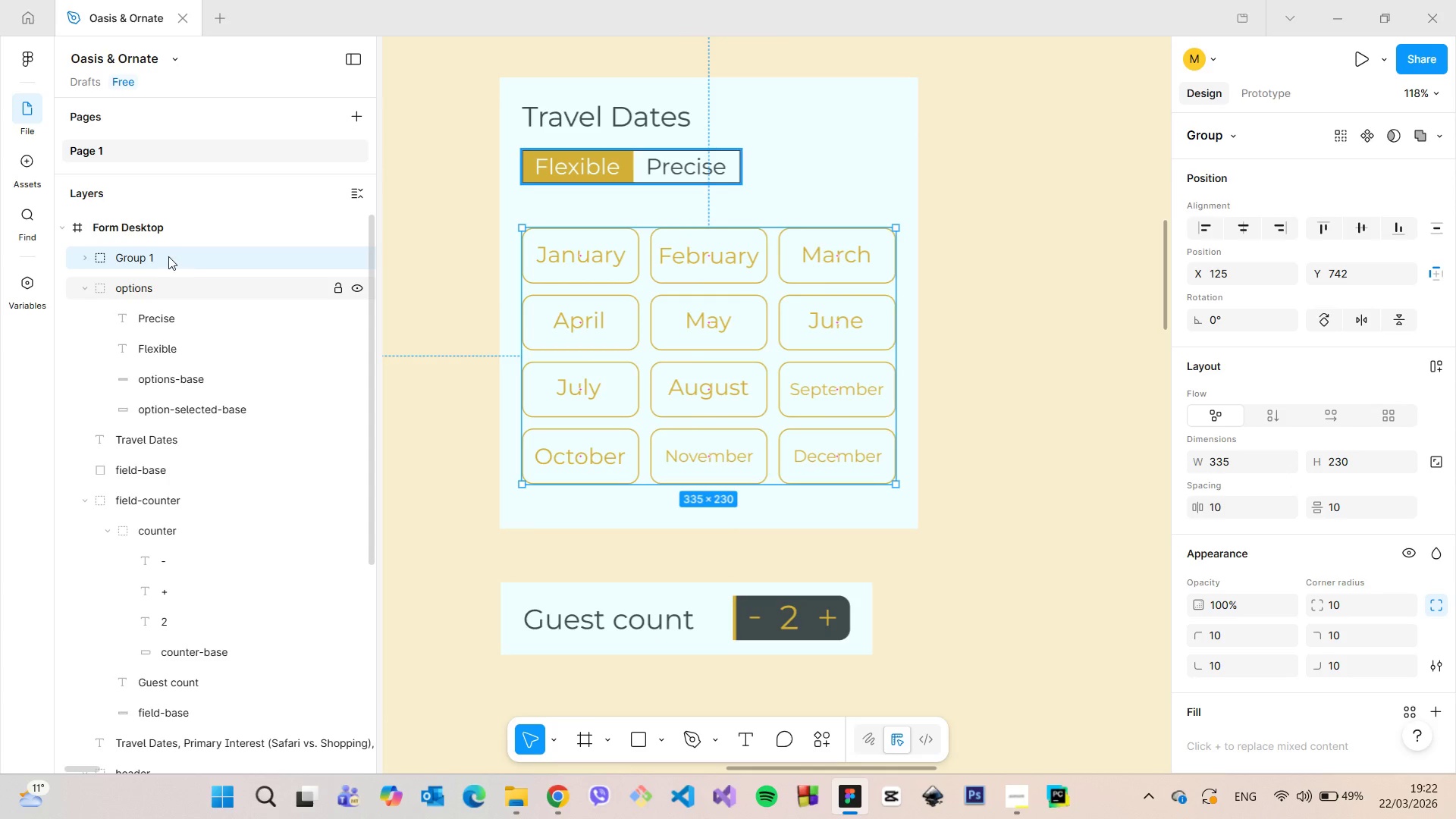 
double_click([168, 256])
 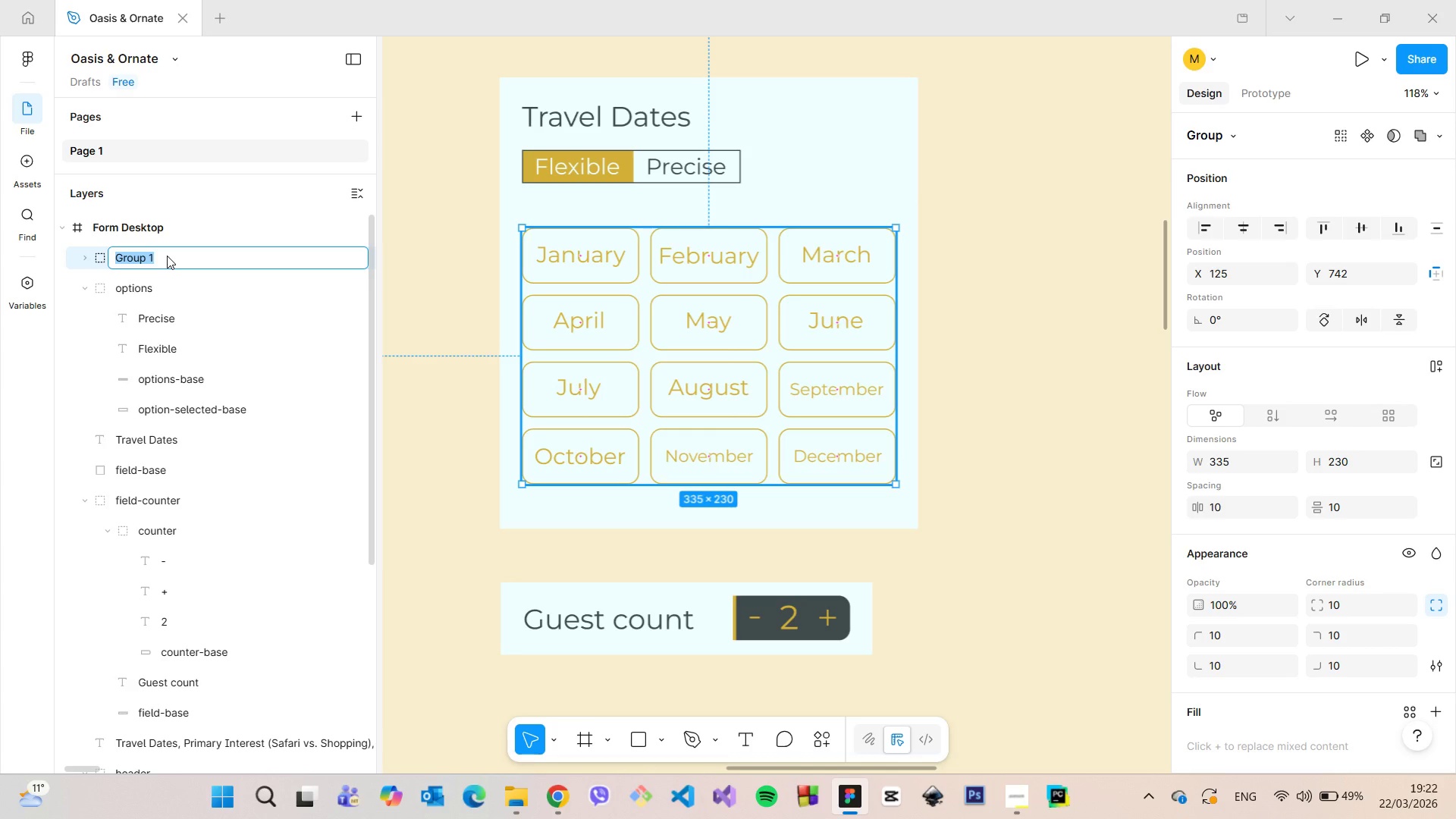 
type(months)
 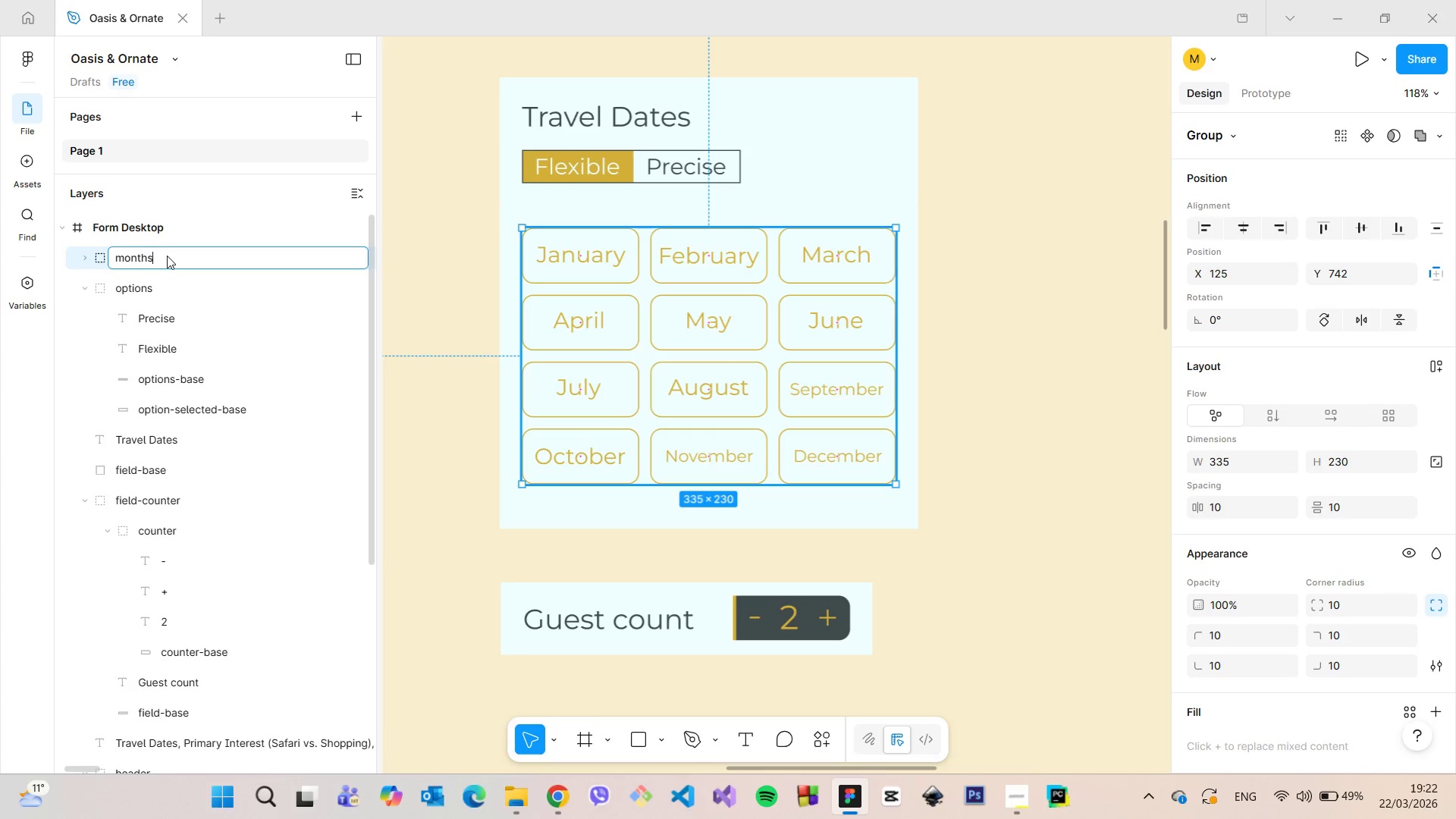 
key(Enter)
 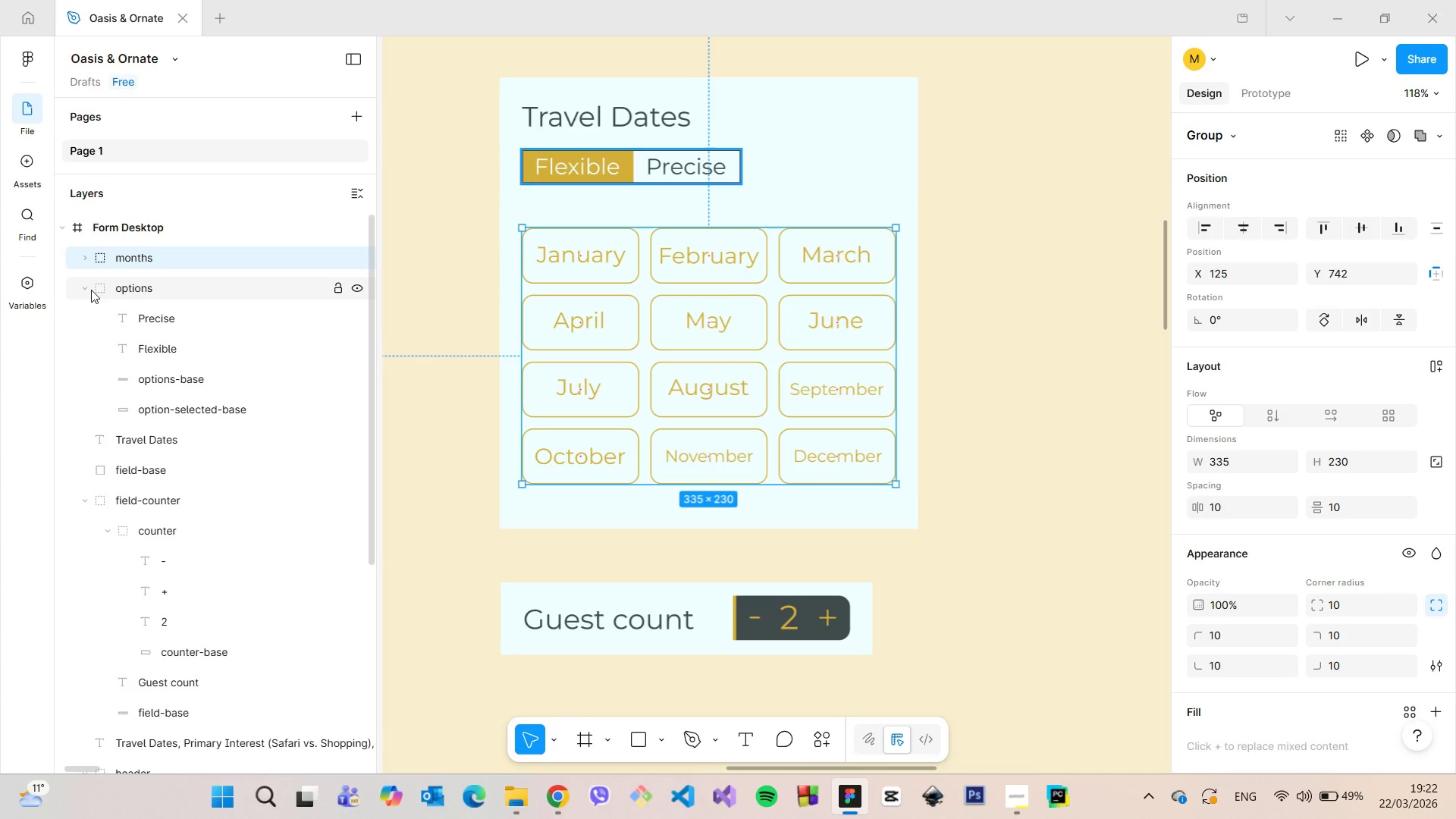 
left_click([86, 292])
 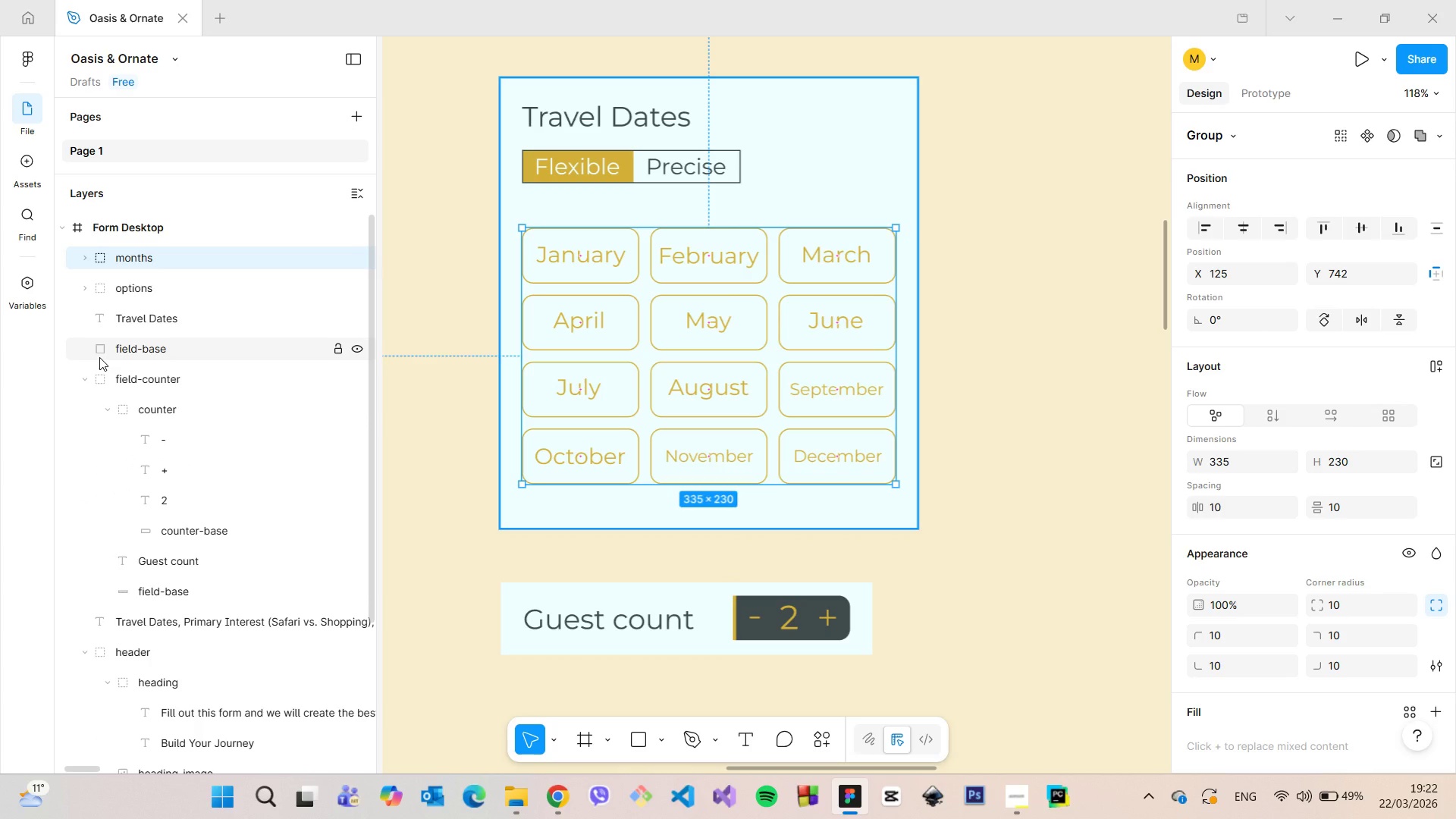 
left_click([81, 375])
 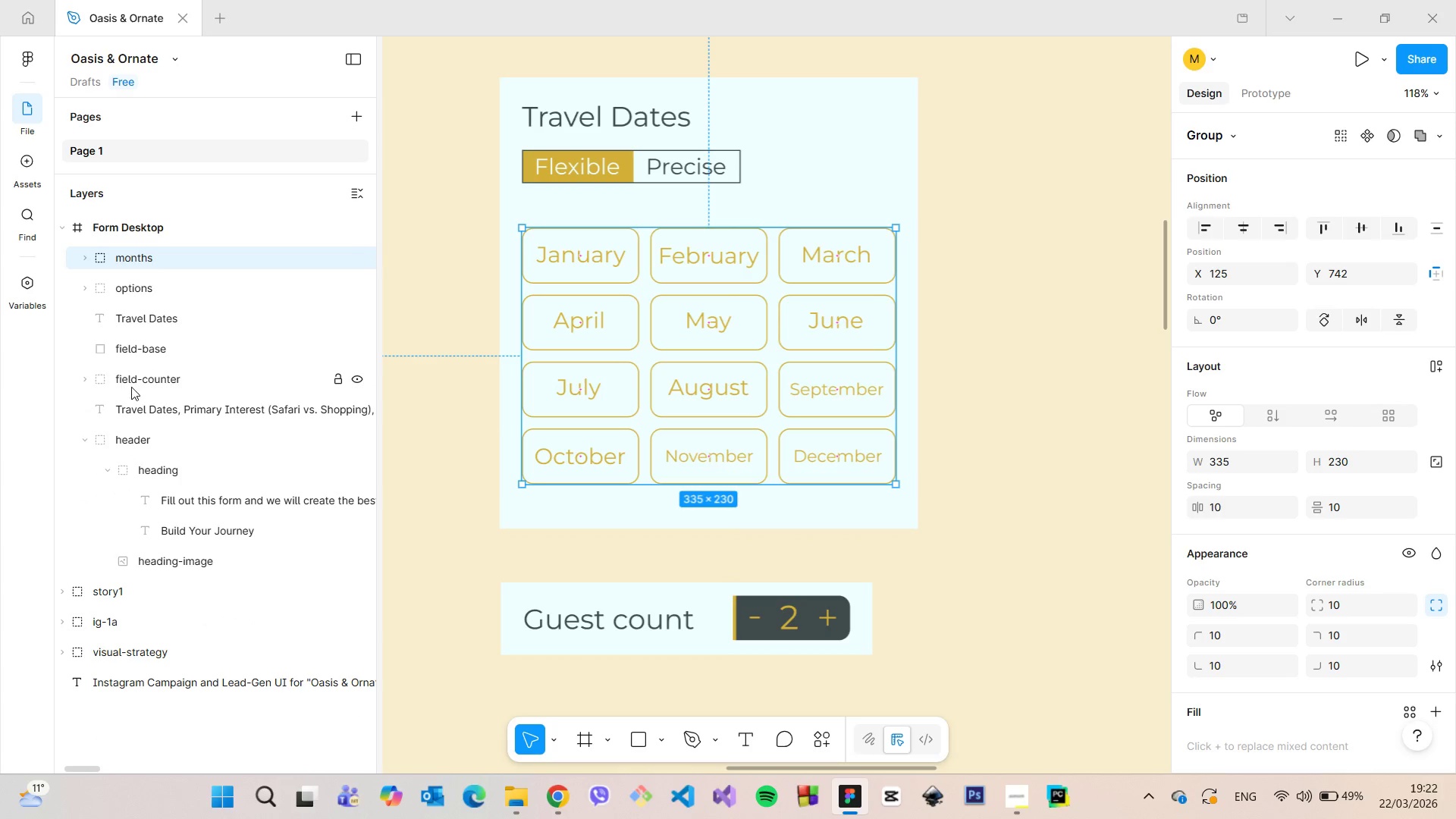 
left_click([133, 386])
 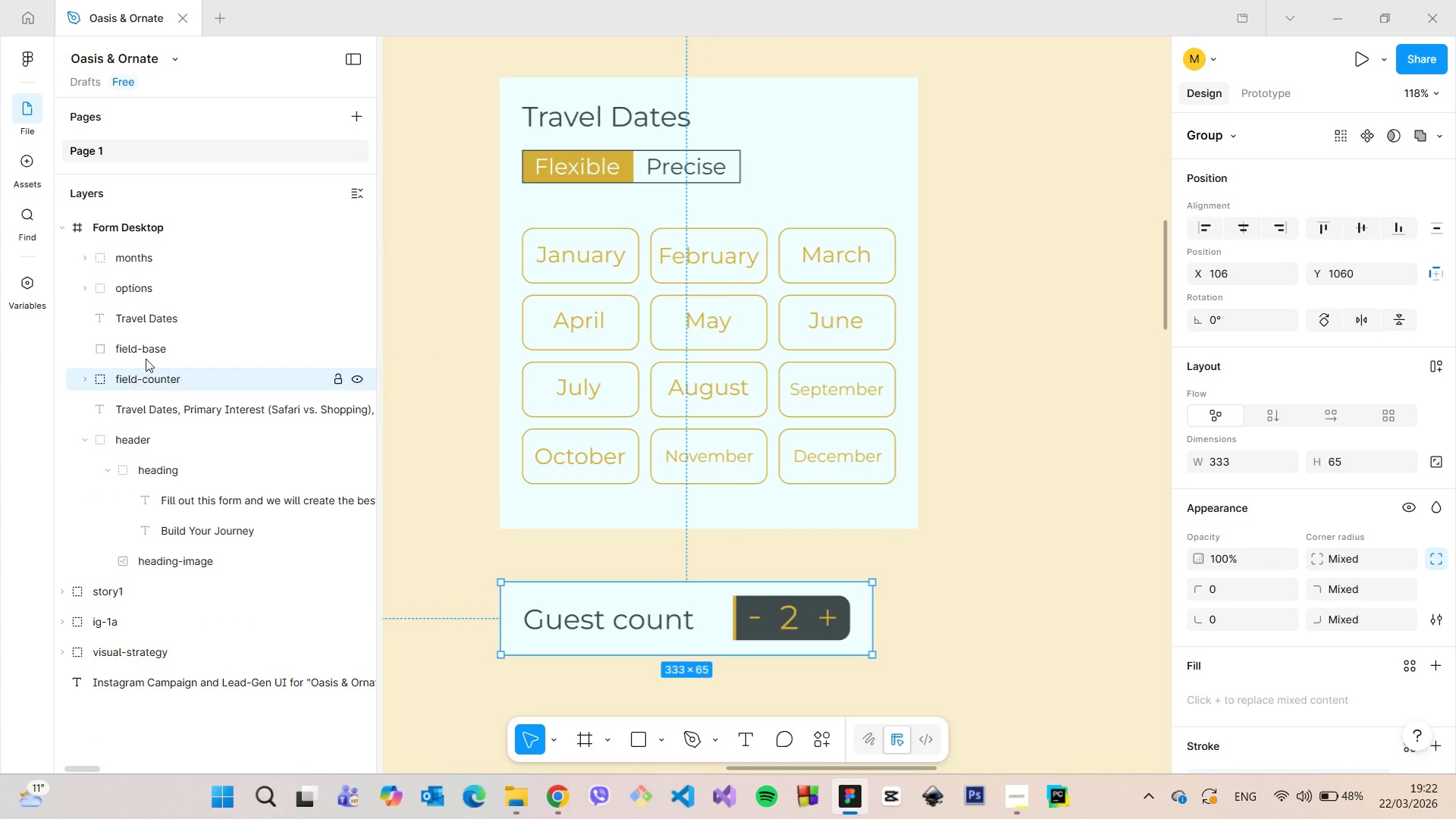 
left_click([146, 351])
 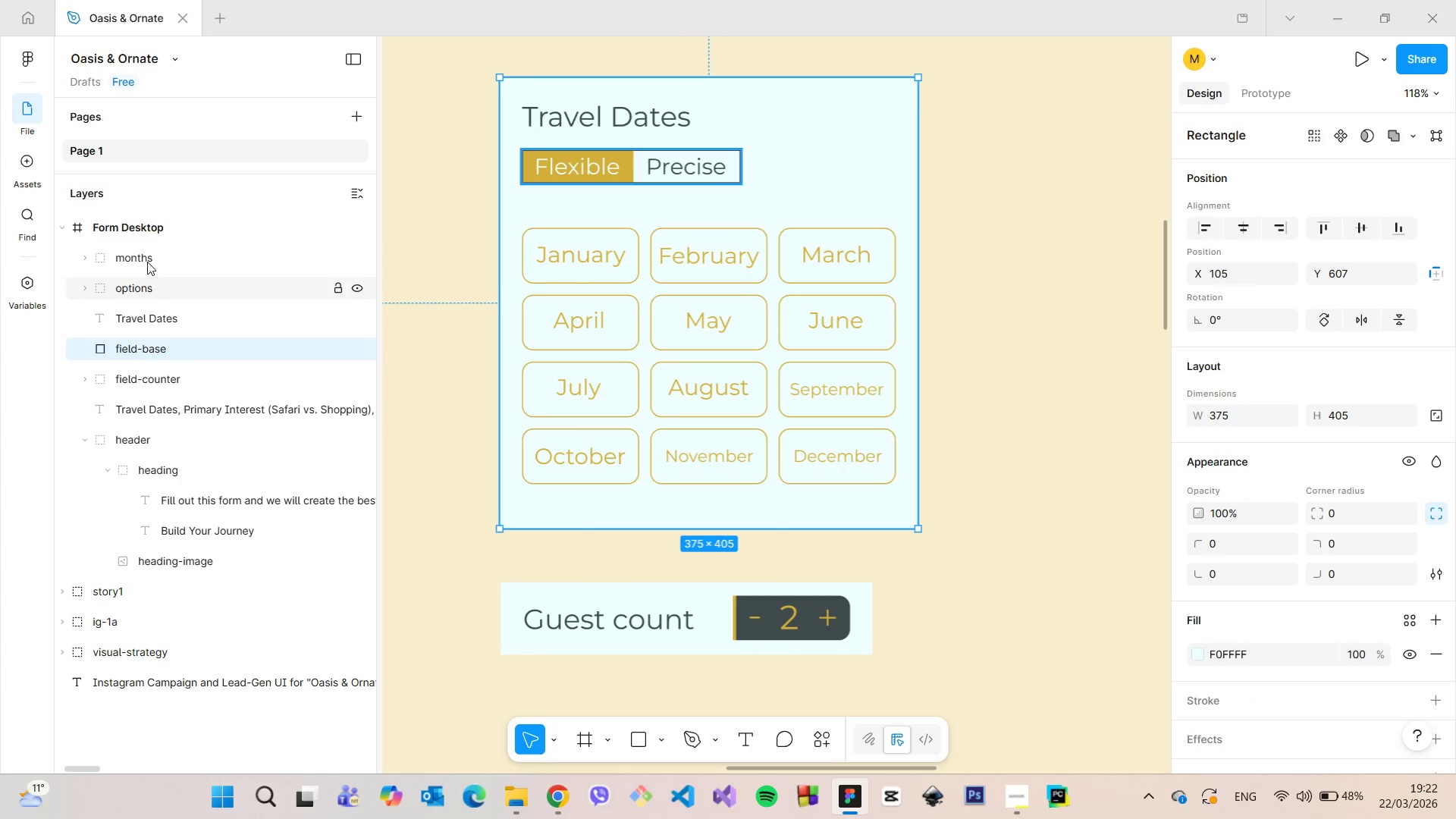 
hold_key(key=ShiftLeft, duration=0.86)
left_click([147, 261])
 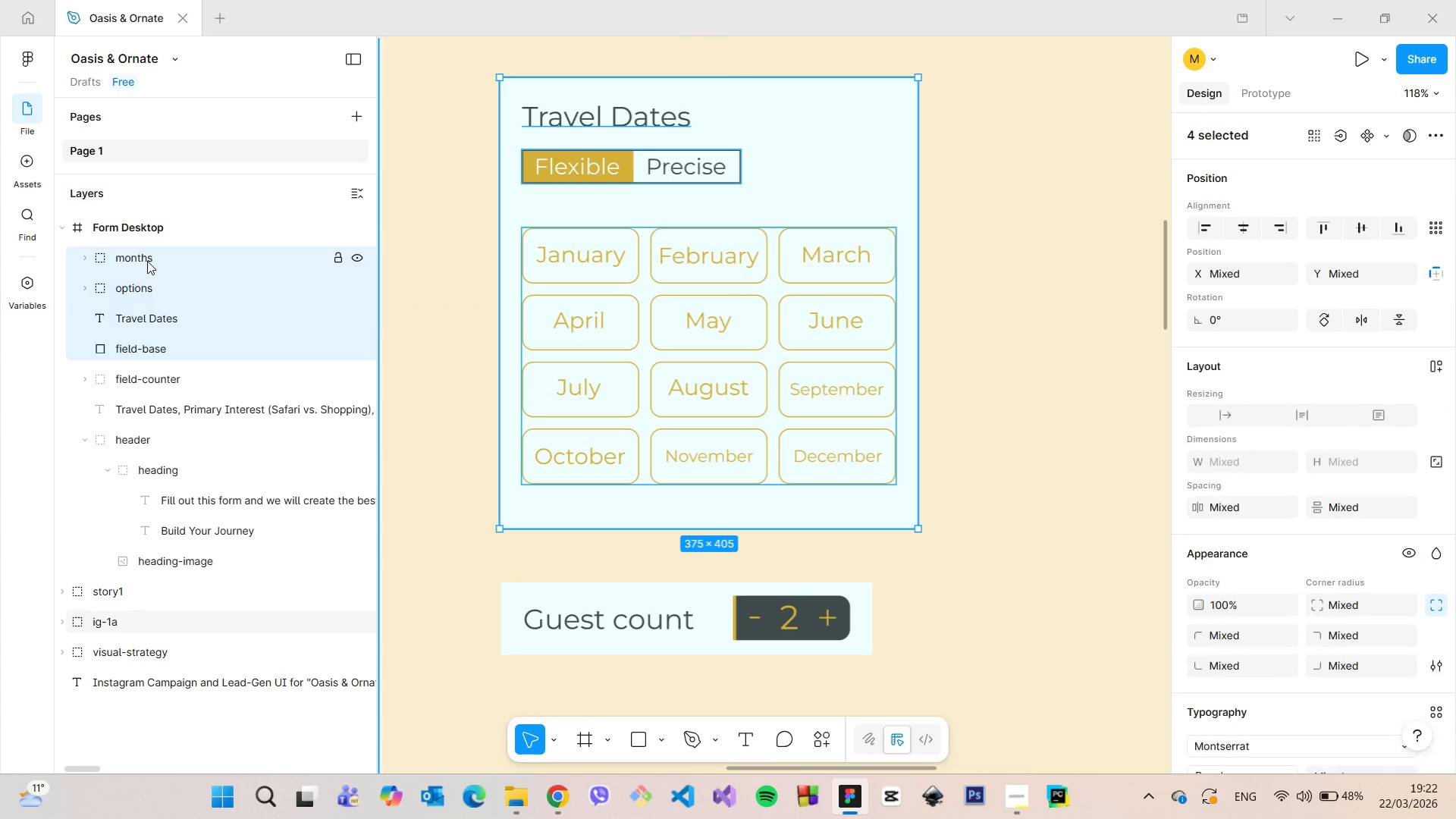 
right_click([147, 261])
 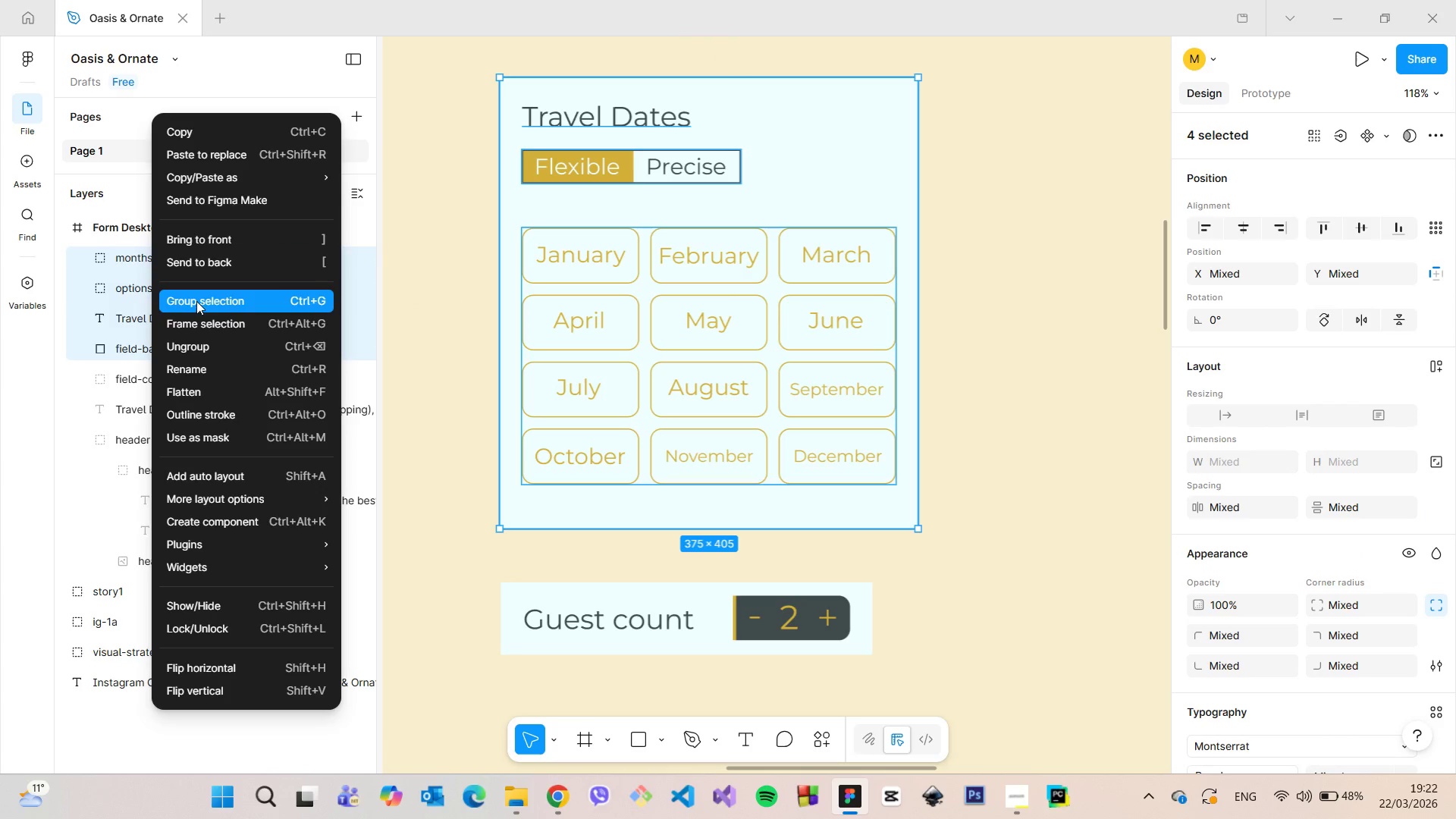 
left_click([199, 306])
 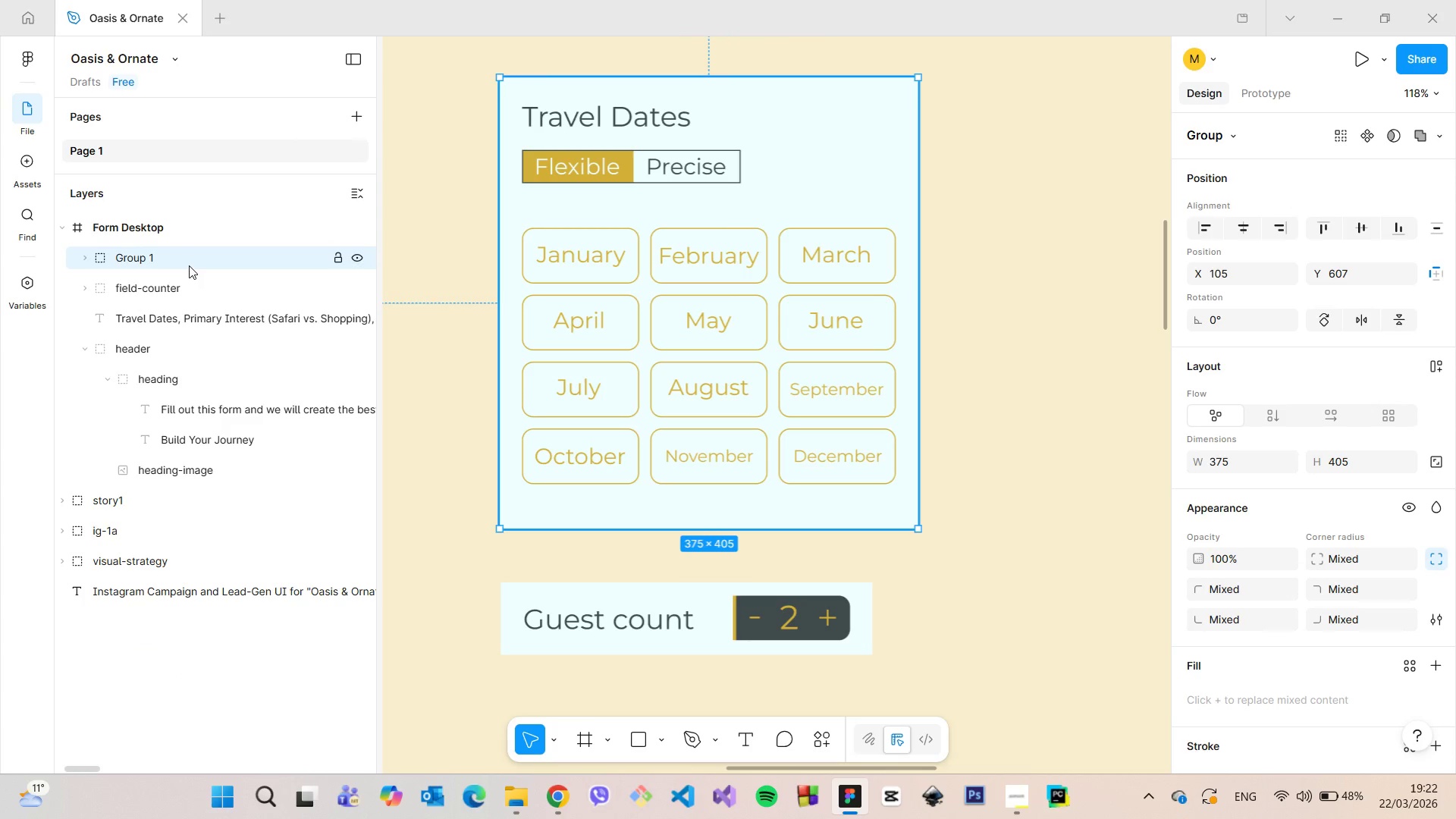 
double_click([188, 264])
 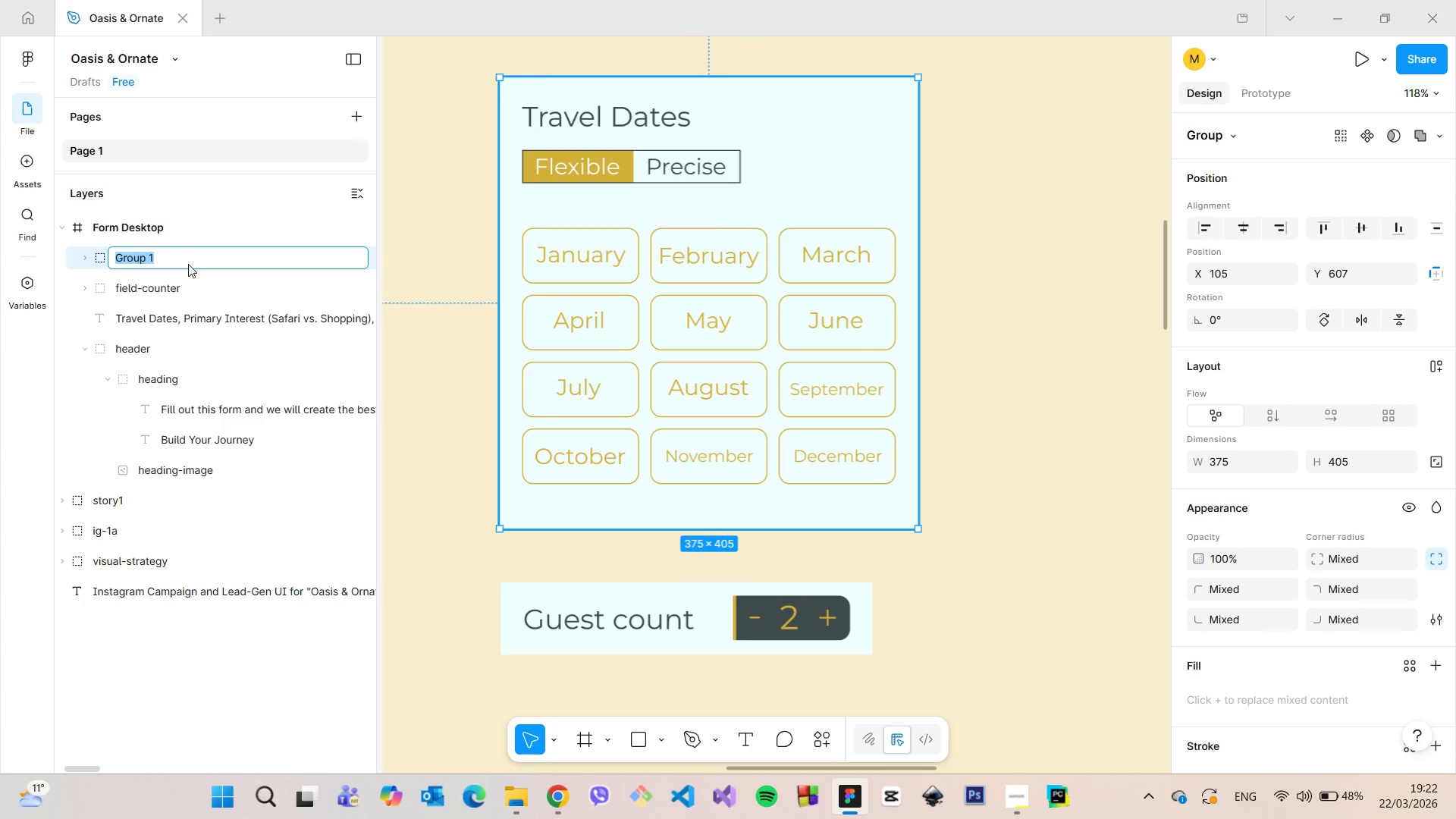 
type(field-)
 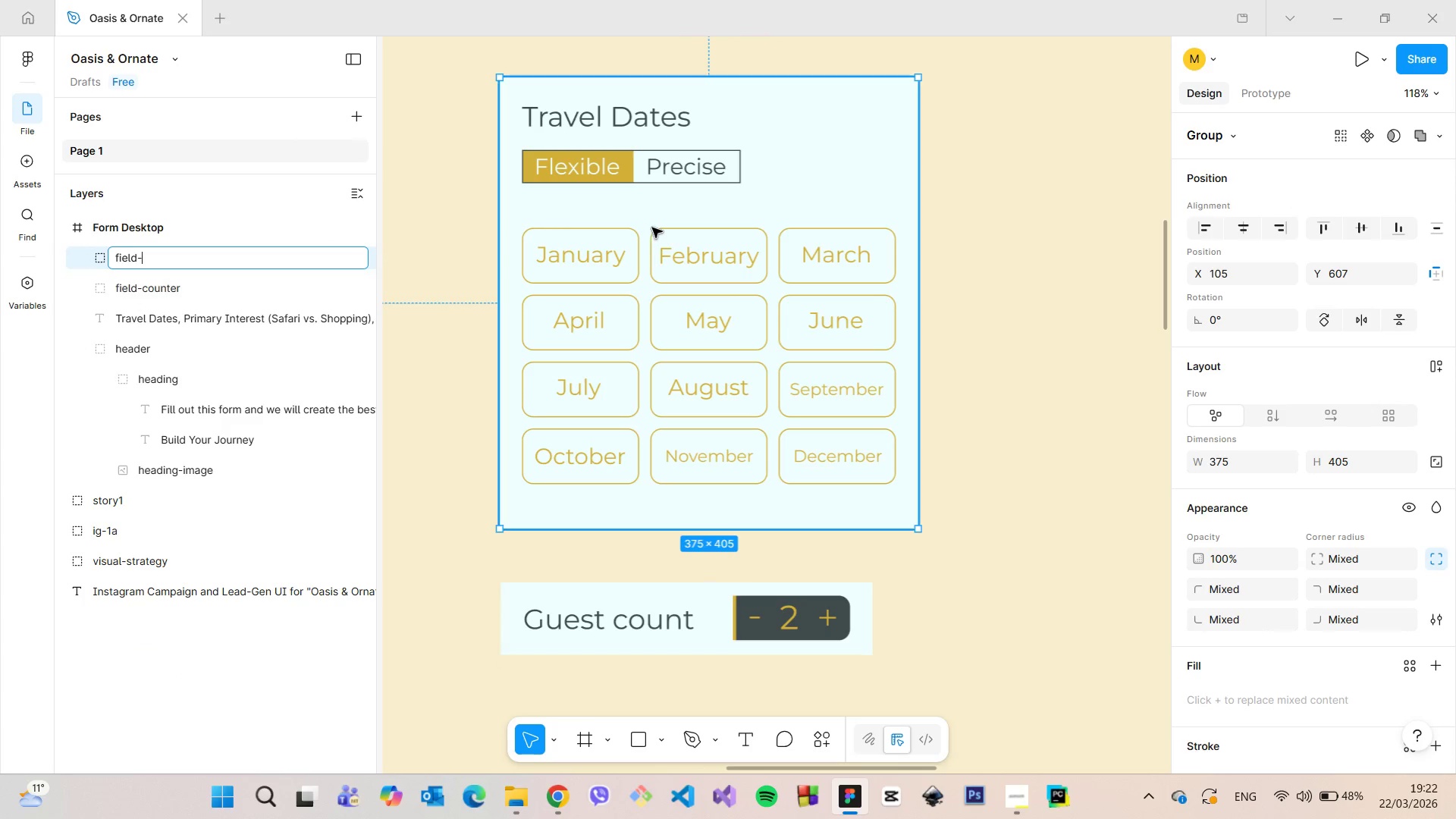 
type(dates)
 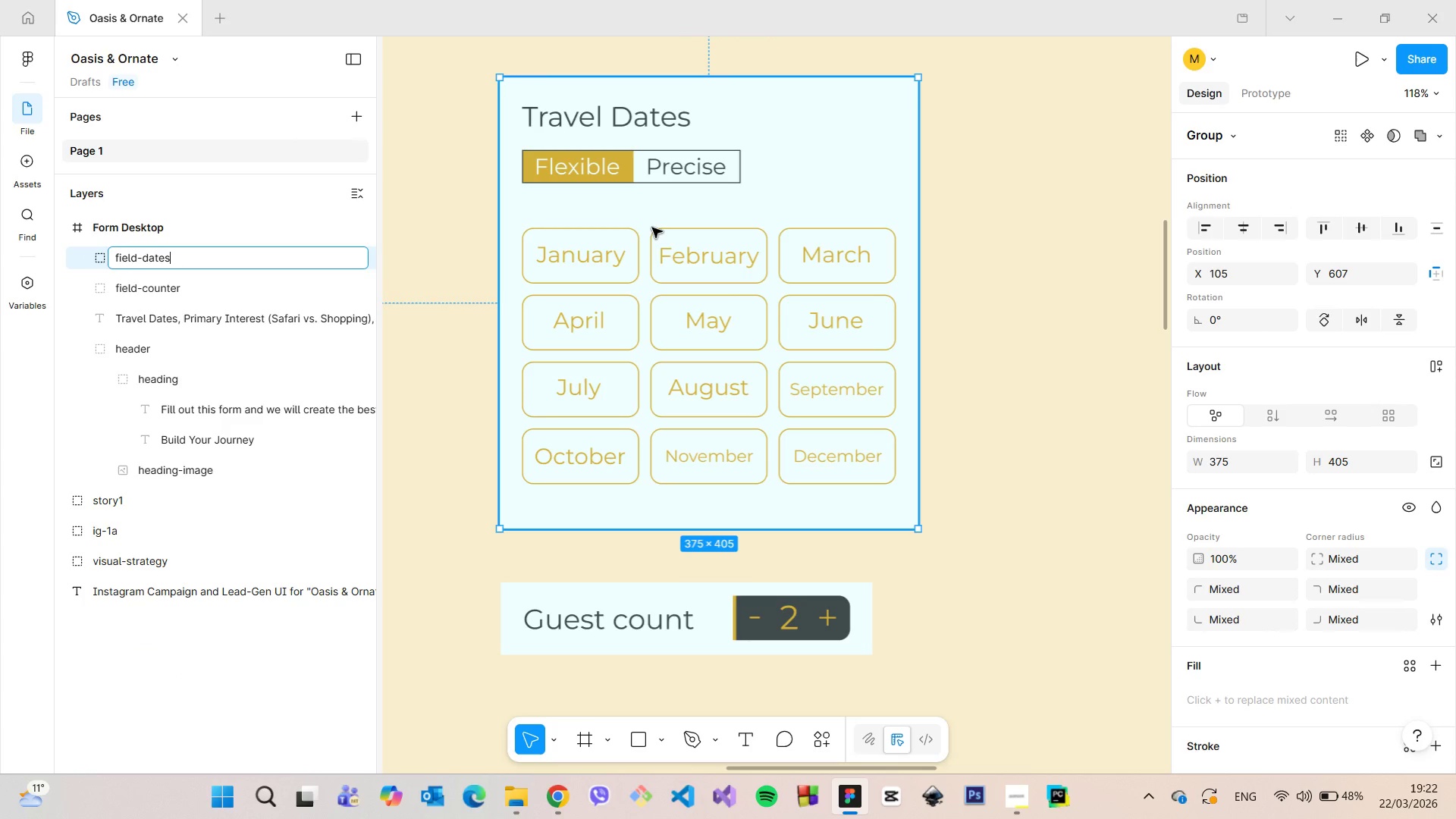 
key(Enter)
 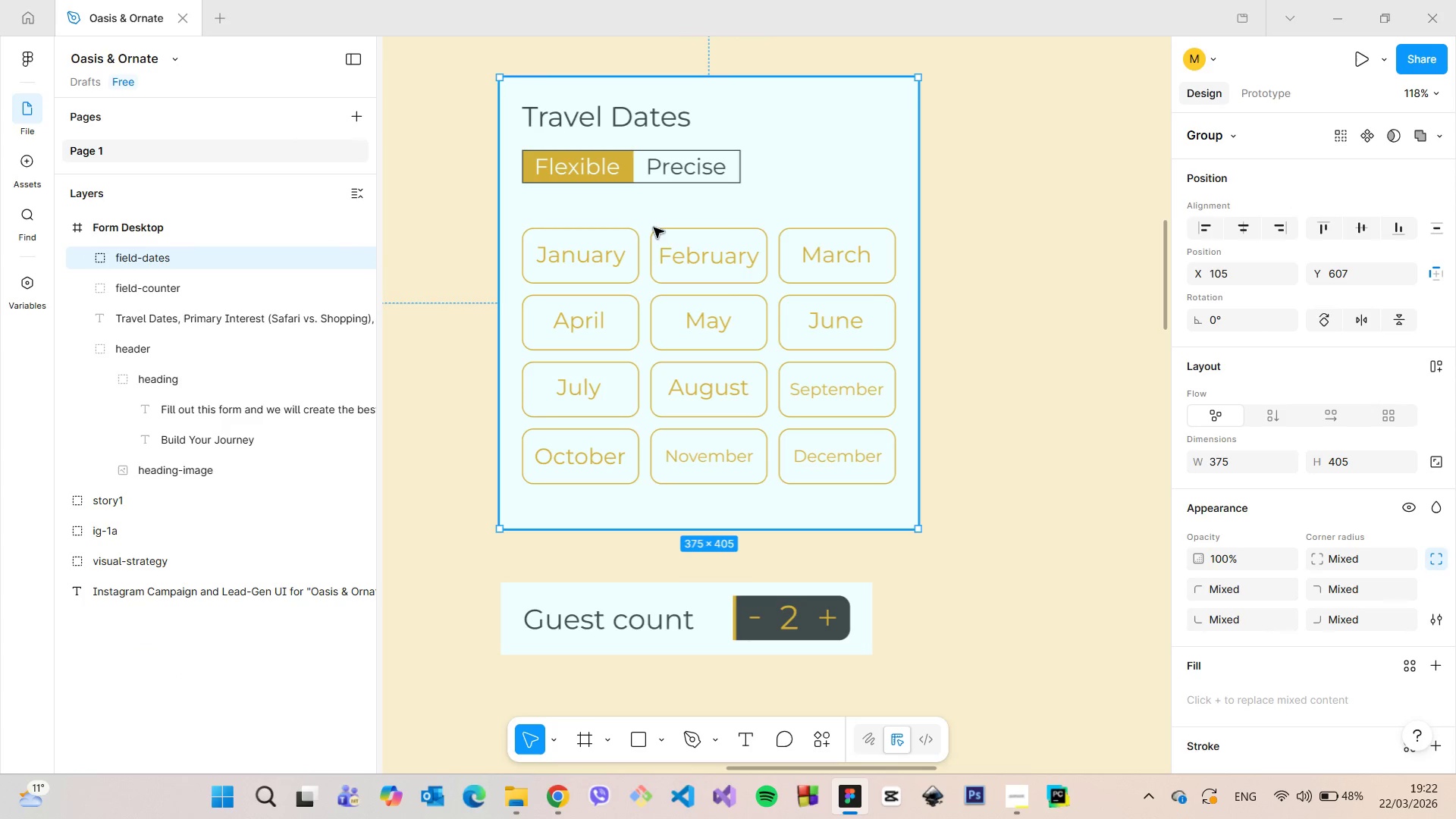 
scroll: coordinate [817, 322], scroll_direction: down, amount: 13.0
 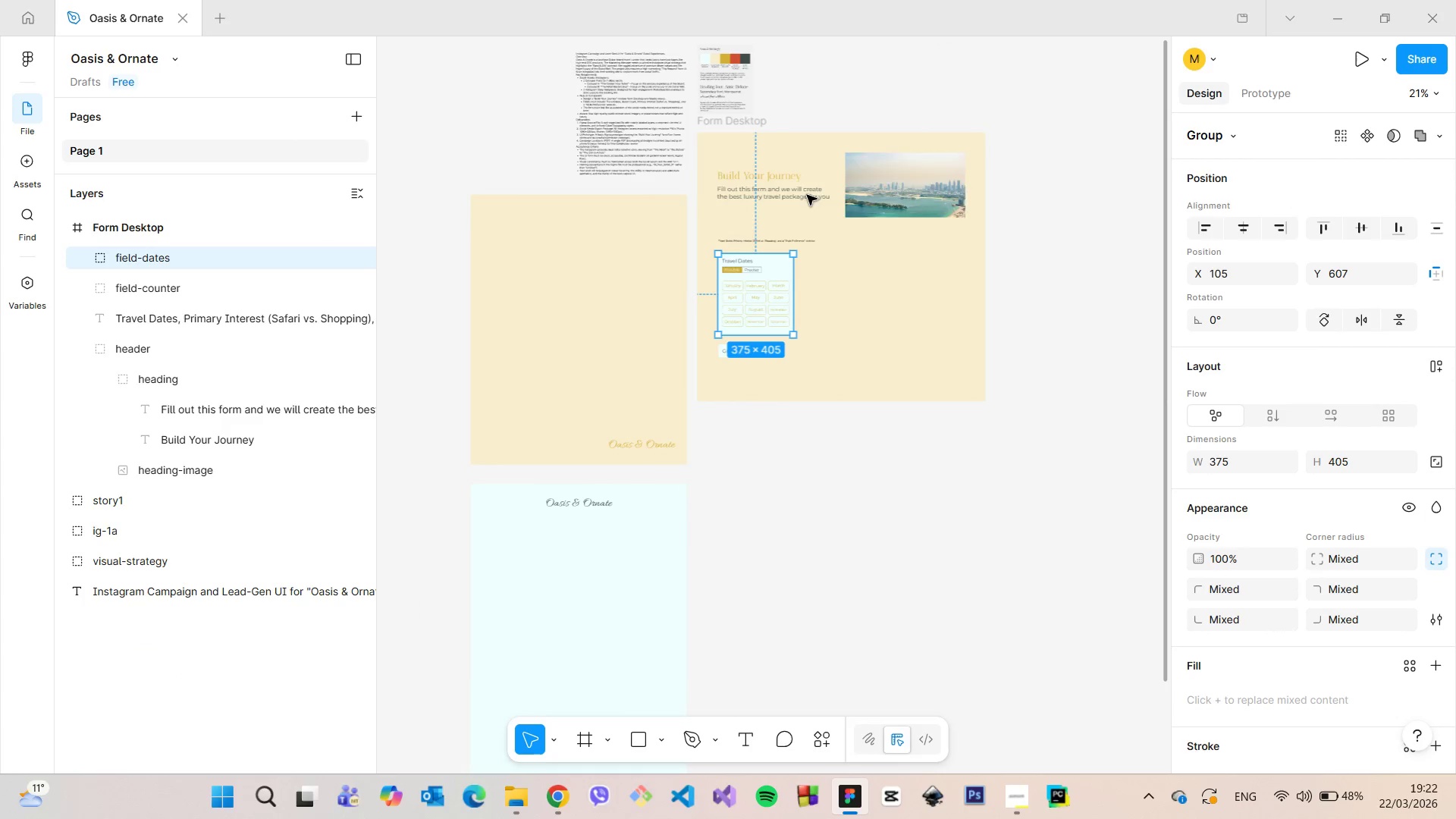 
scroll: coordinate [583, 306], scroll_direction: up, amount: 17.0
 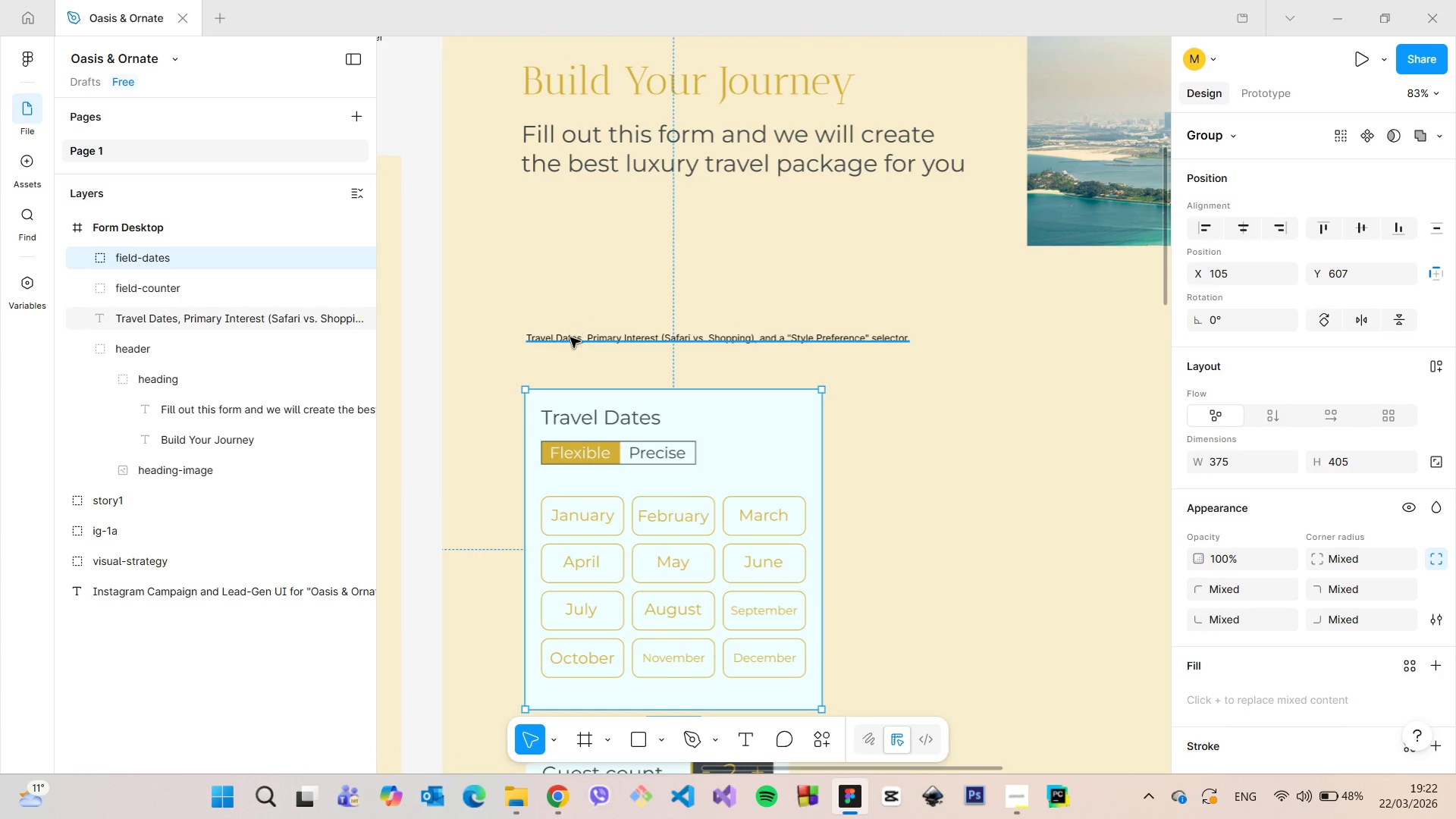 
double_click([570, 337])
 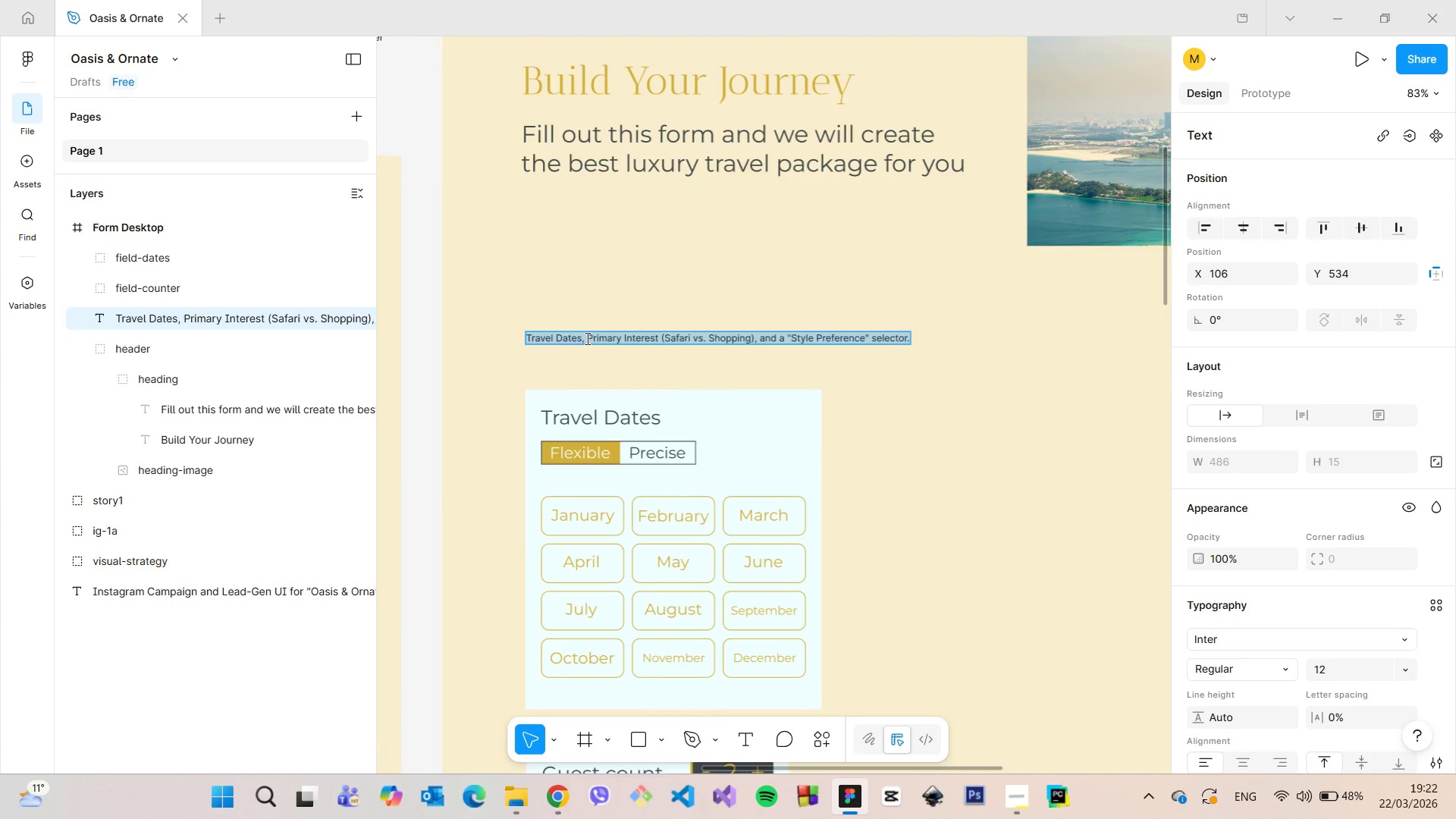 
left_click_drag(start_coordinate=[586, 338], to_coordinate=[509, 340])
 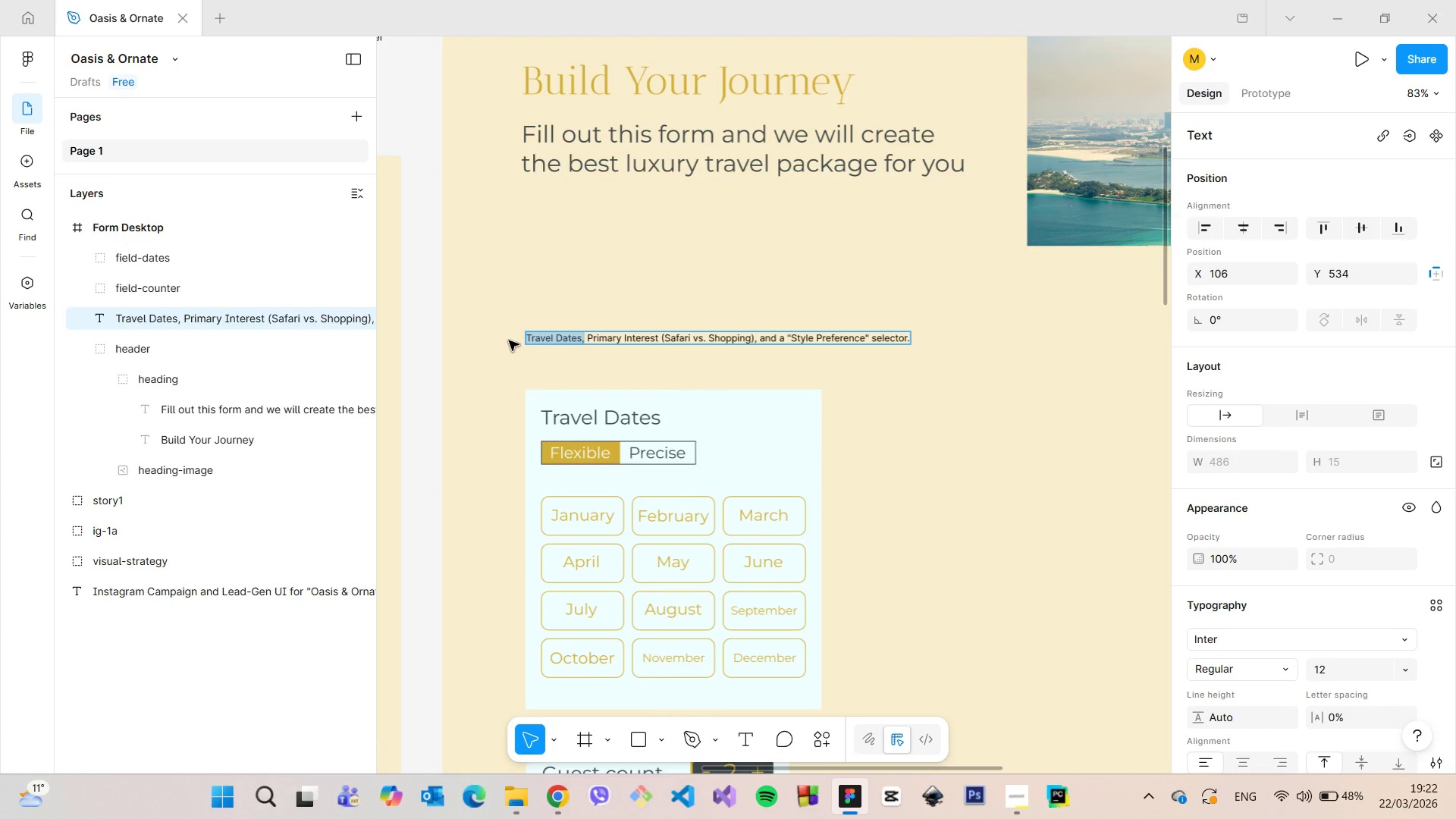 
key(Backspace)
 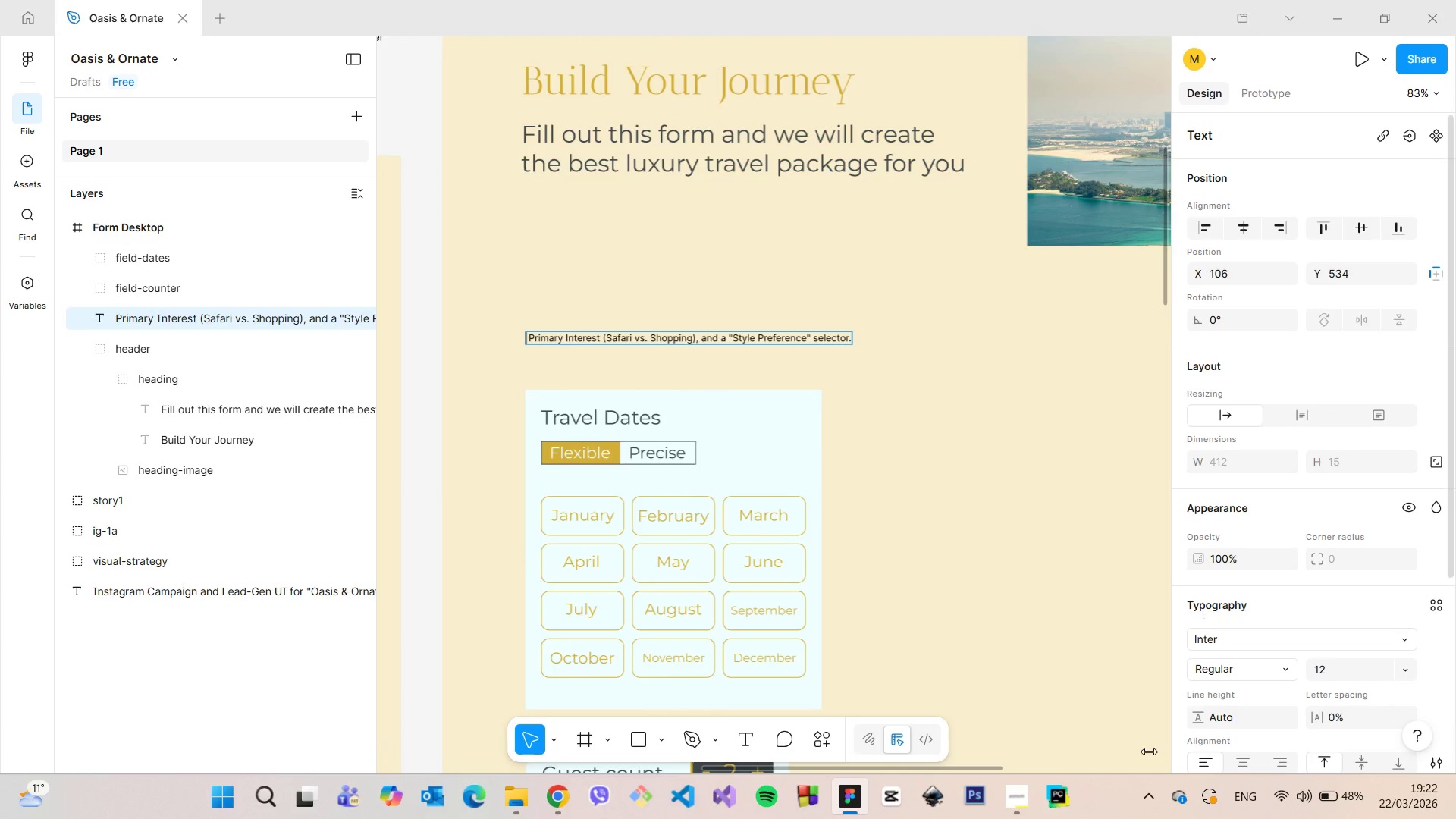 
left_click([1025, 799])